 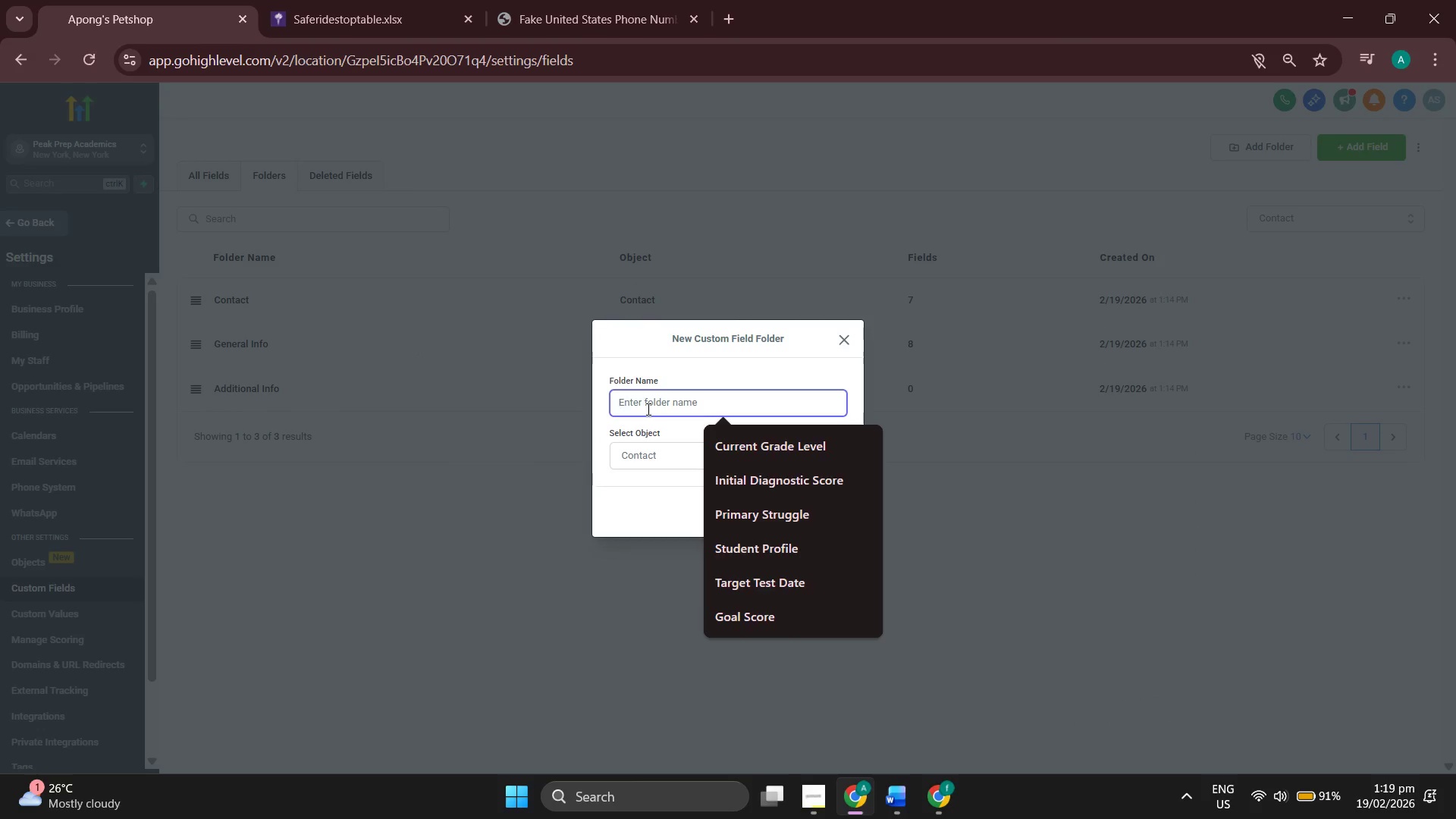 
left_click([647, 409])
 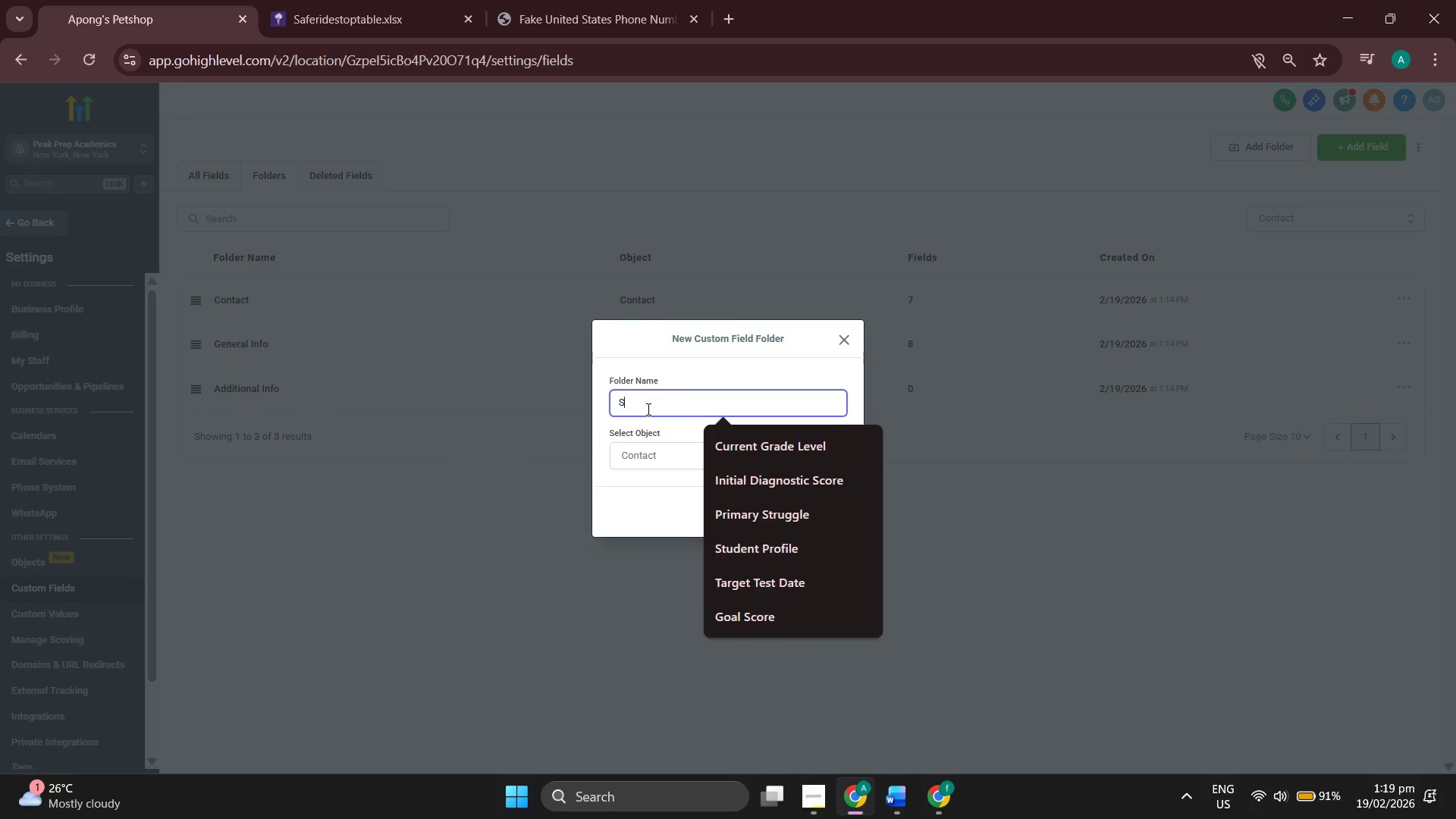 
type(Student Profile)
 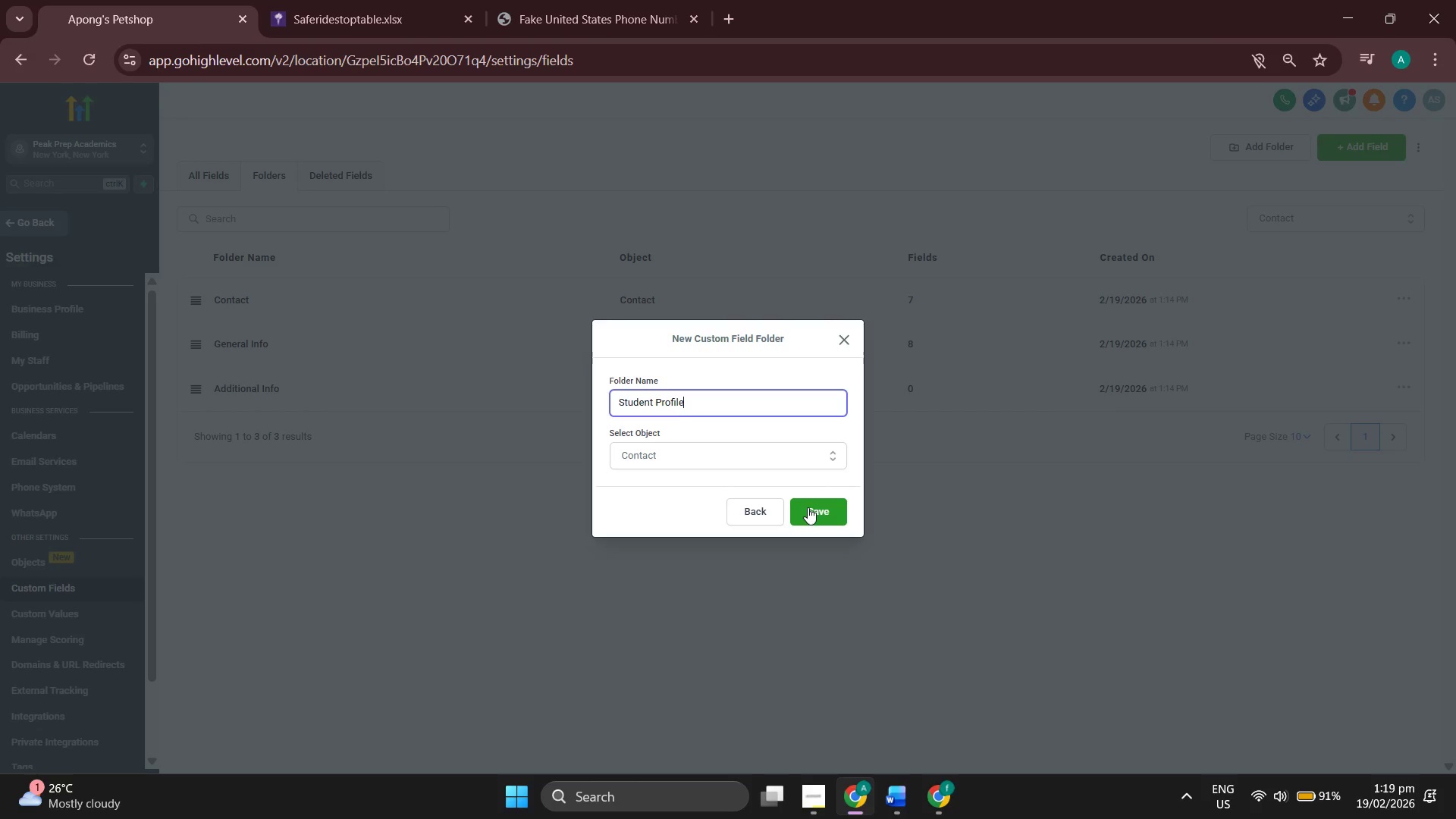 
wait(15.69)
 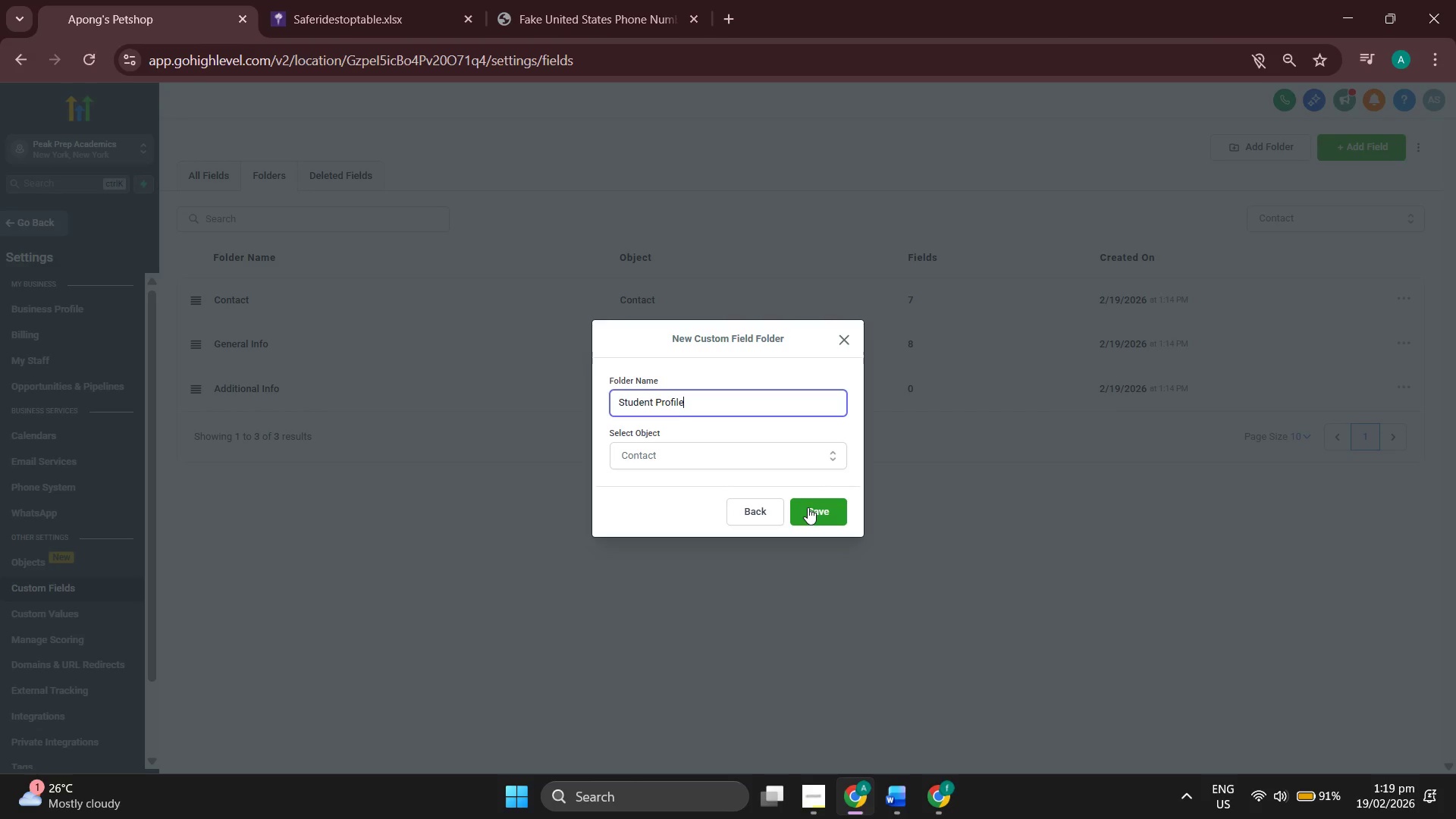 
left_click([808, 506])
 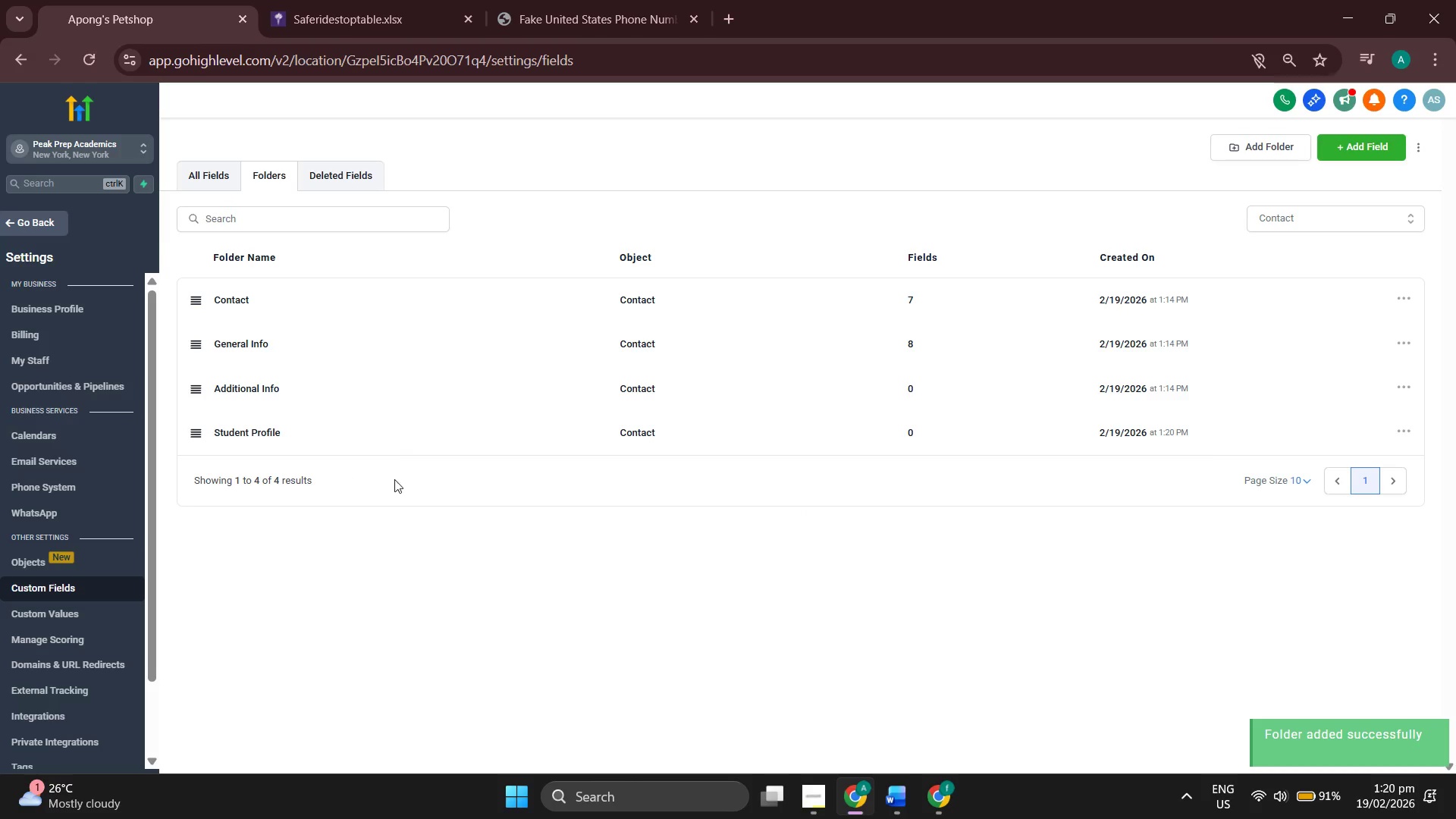 
wait(7.45)
 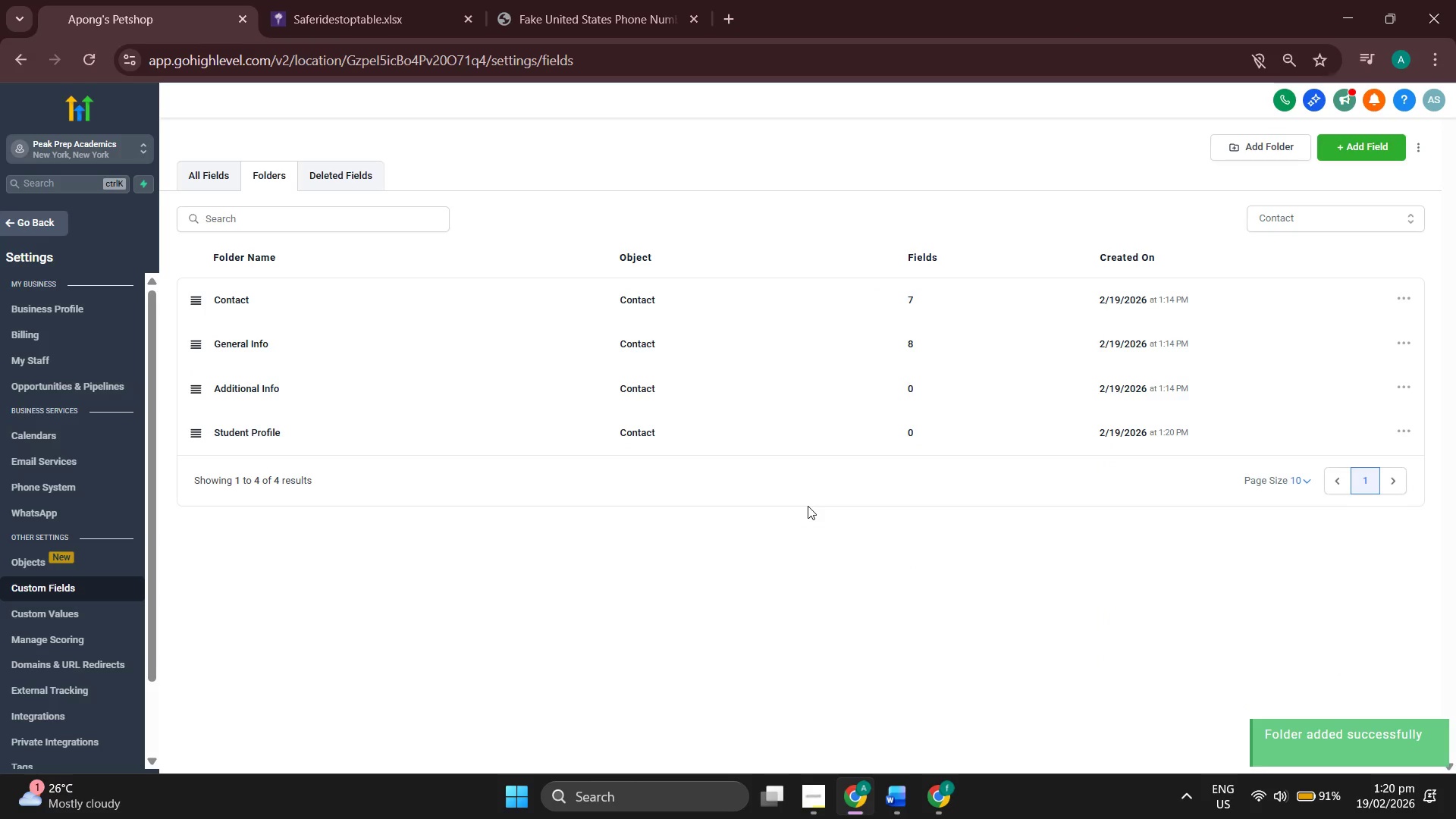 
left_click([407, 442])
 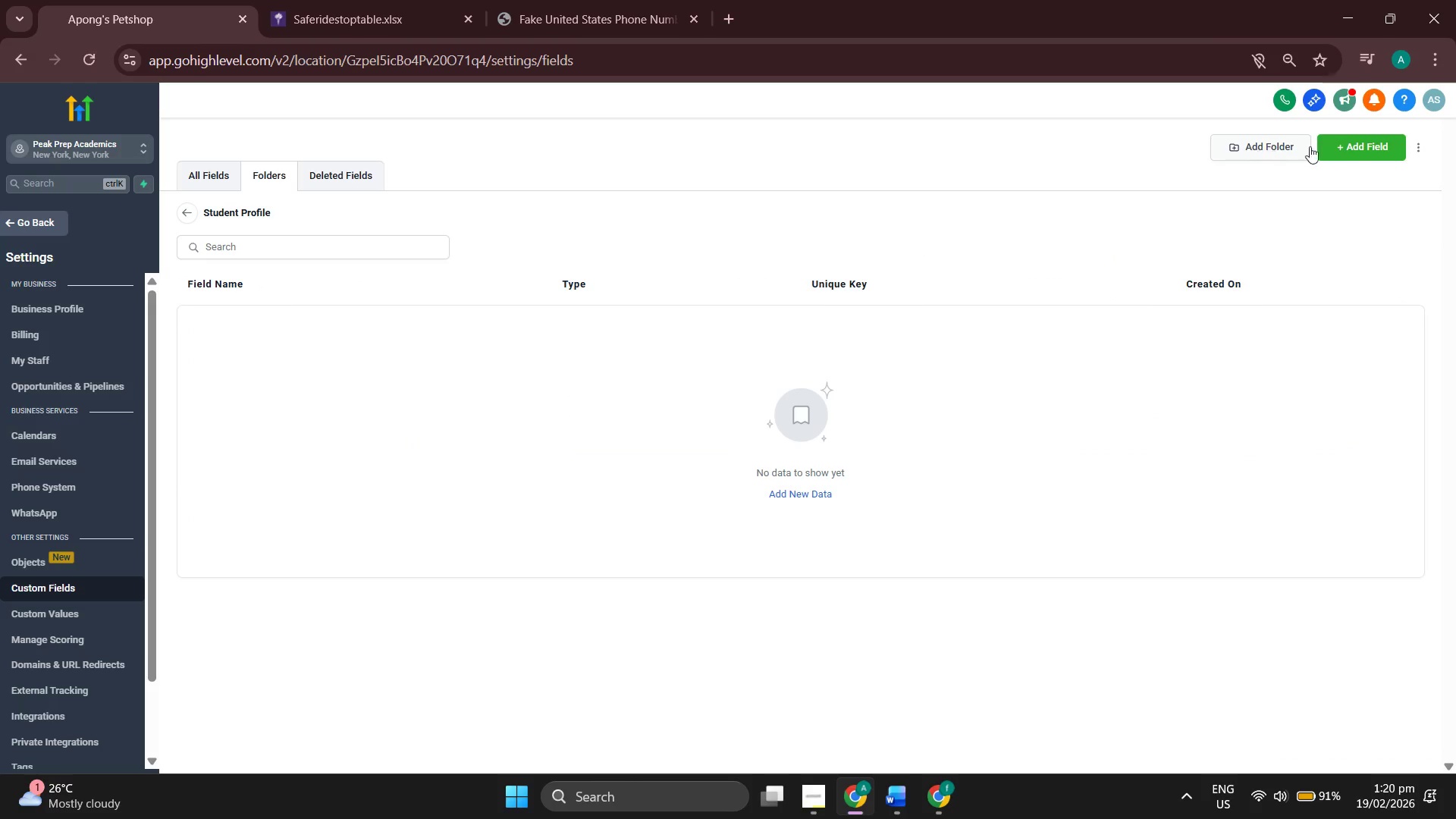 
left_click([1358, 146])
 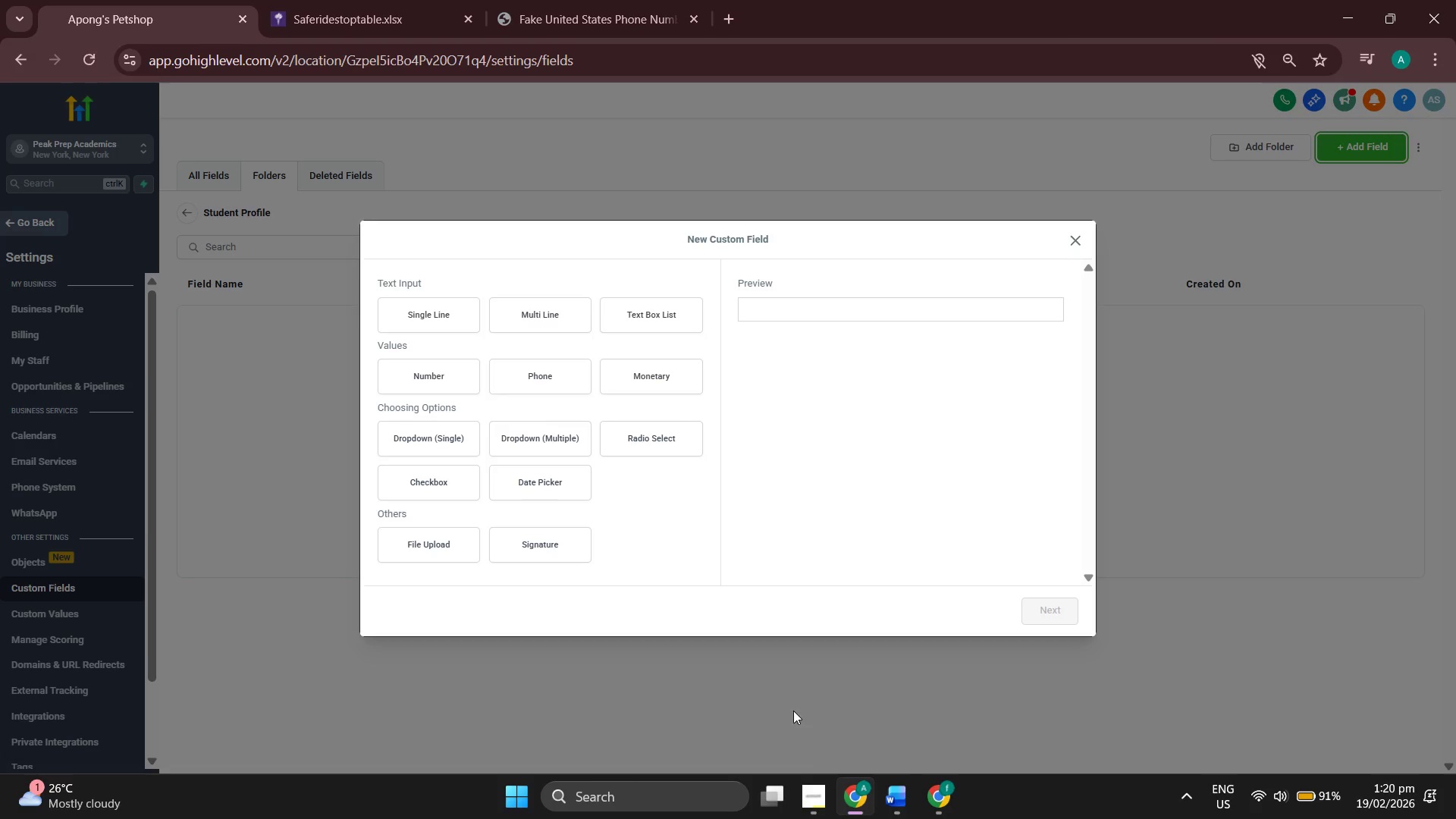 
left_click([810, 787])